 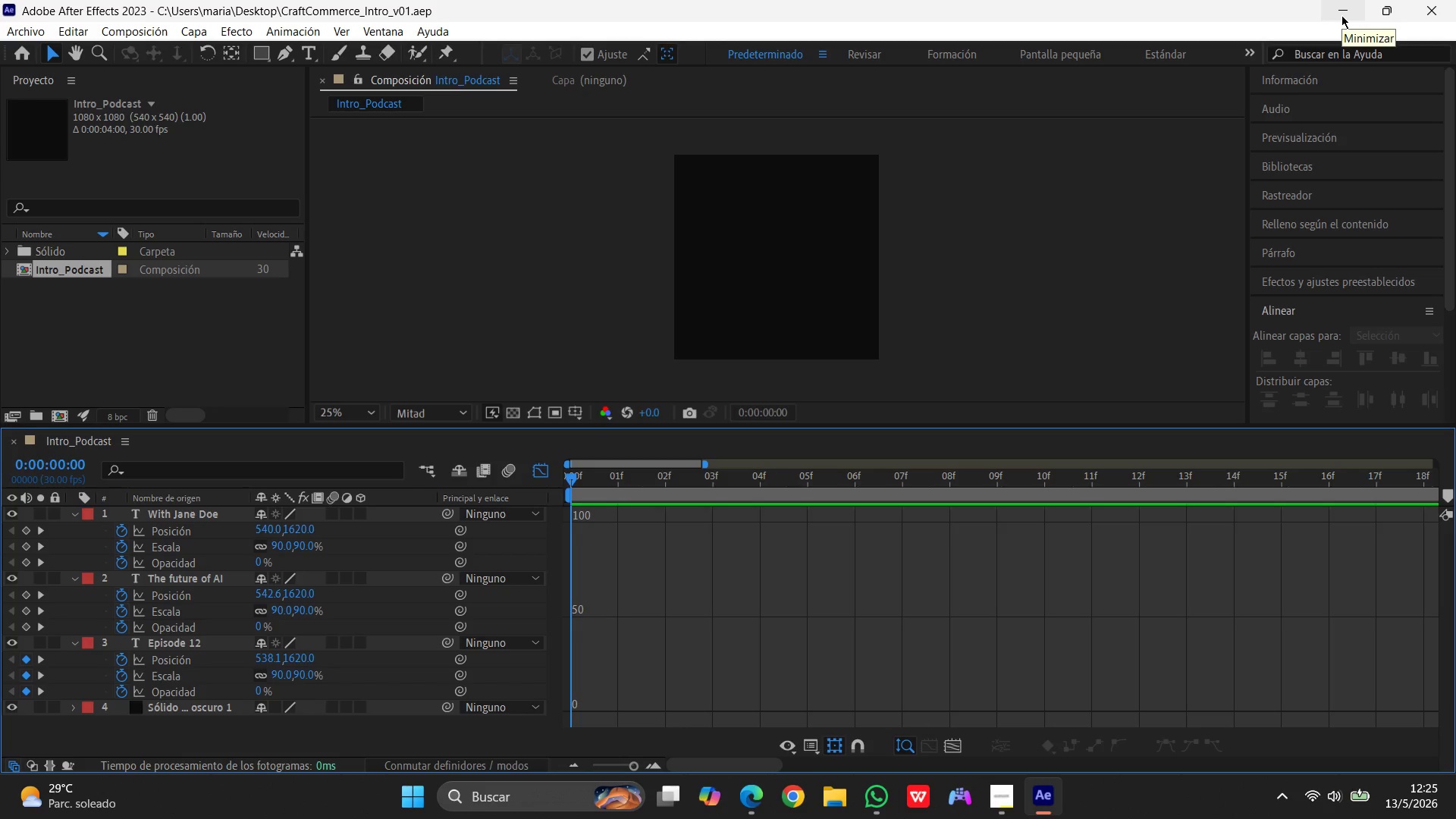 
left_click([876, 796])
 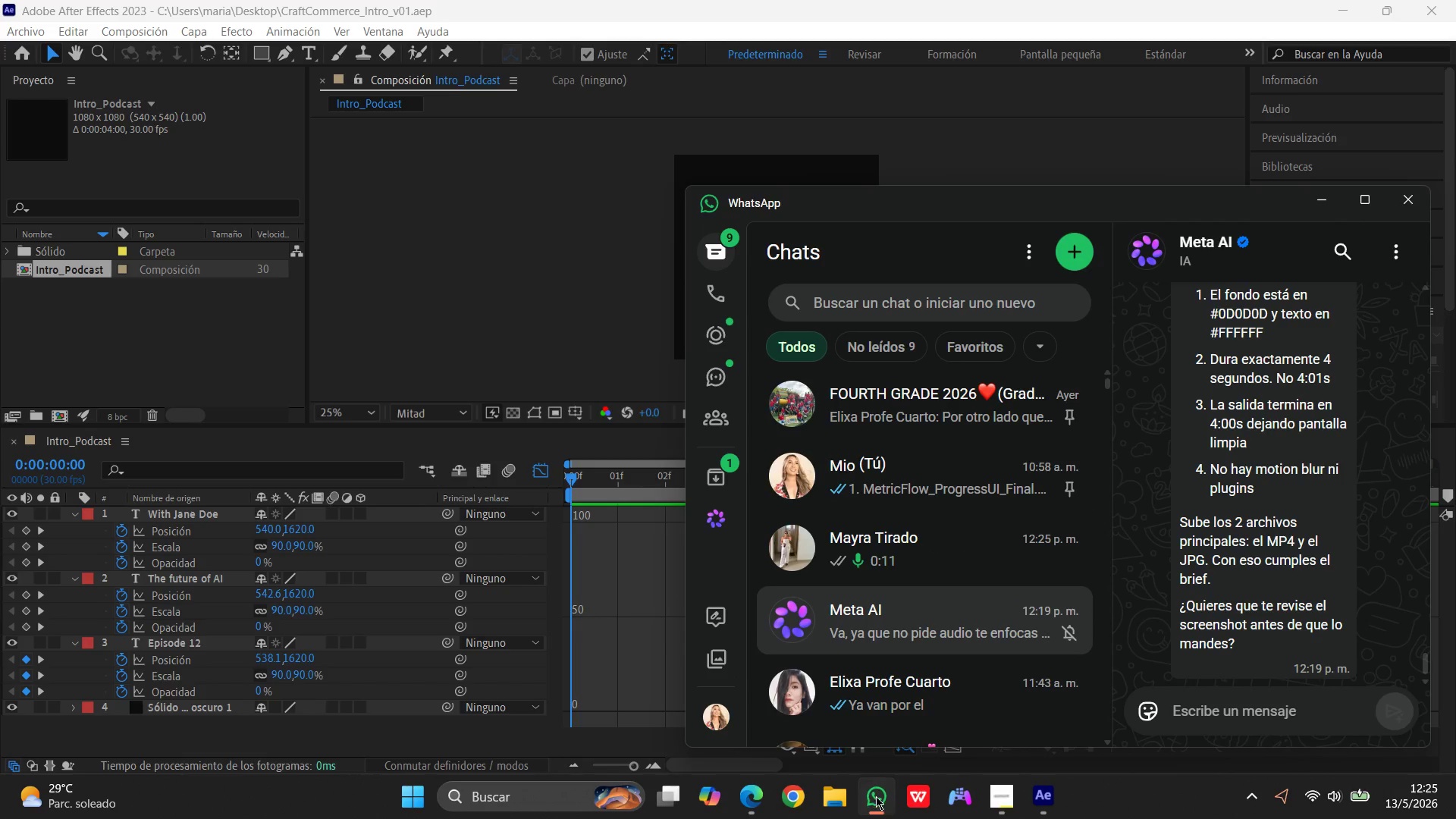 
left_click([876, 796])
 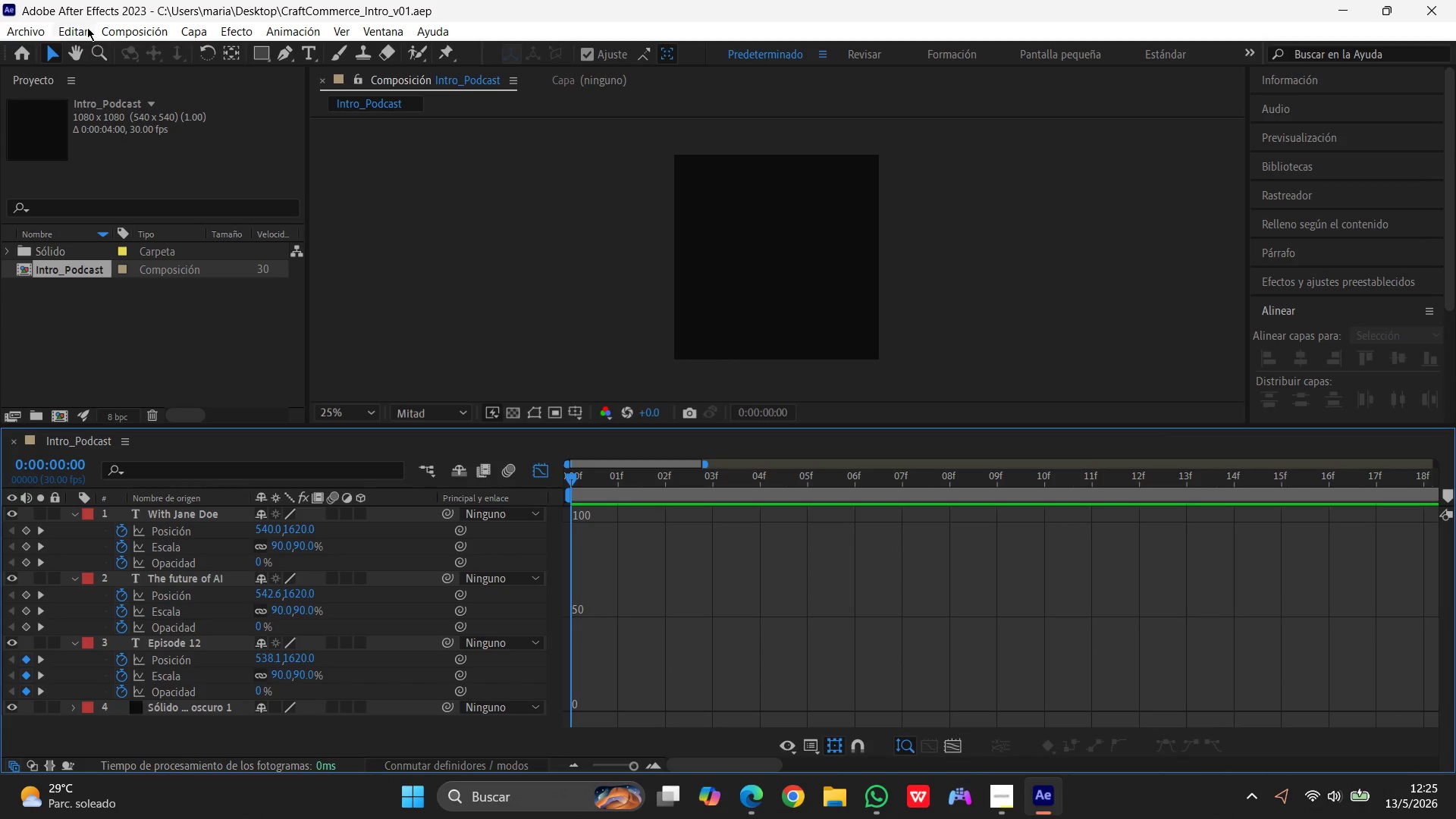 
left_click([87, 27])
 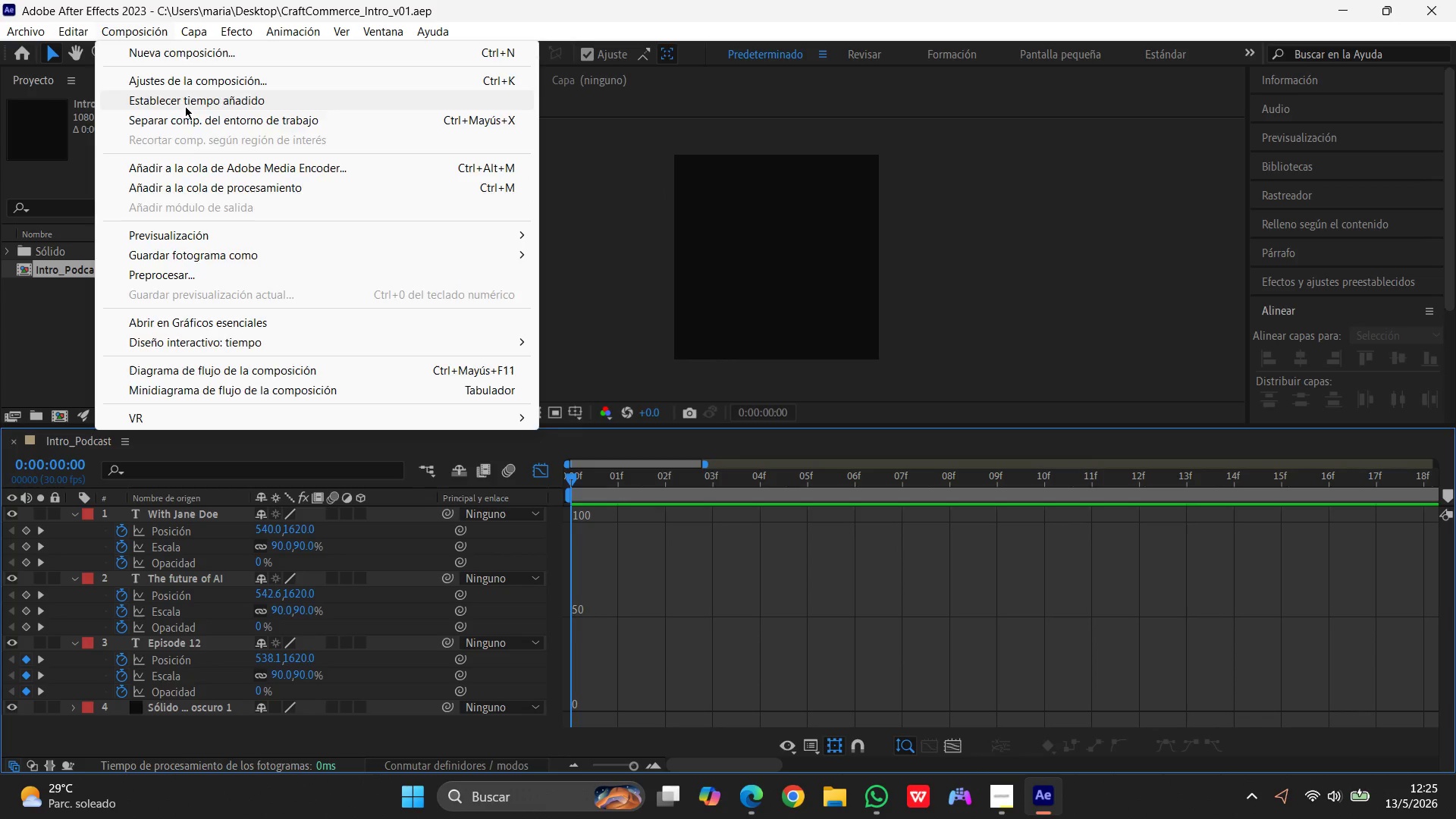 
left_click([185, 106])
 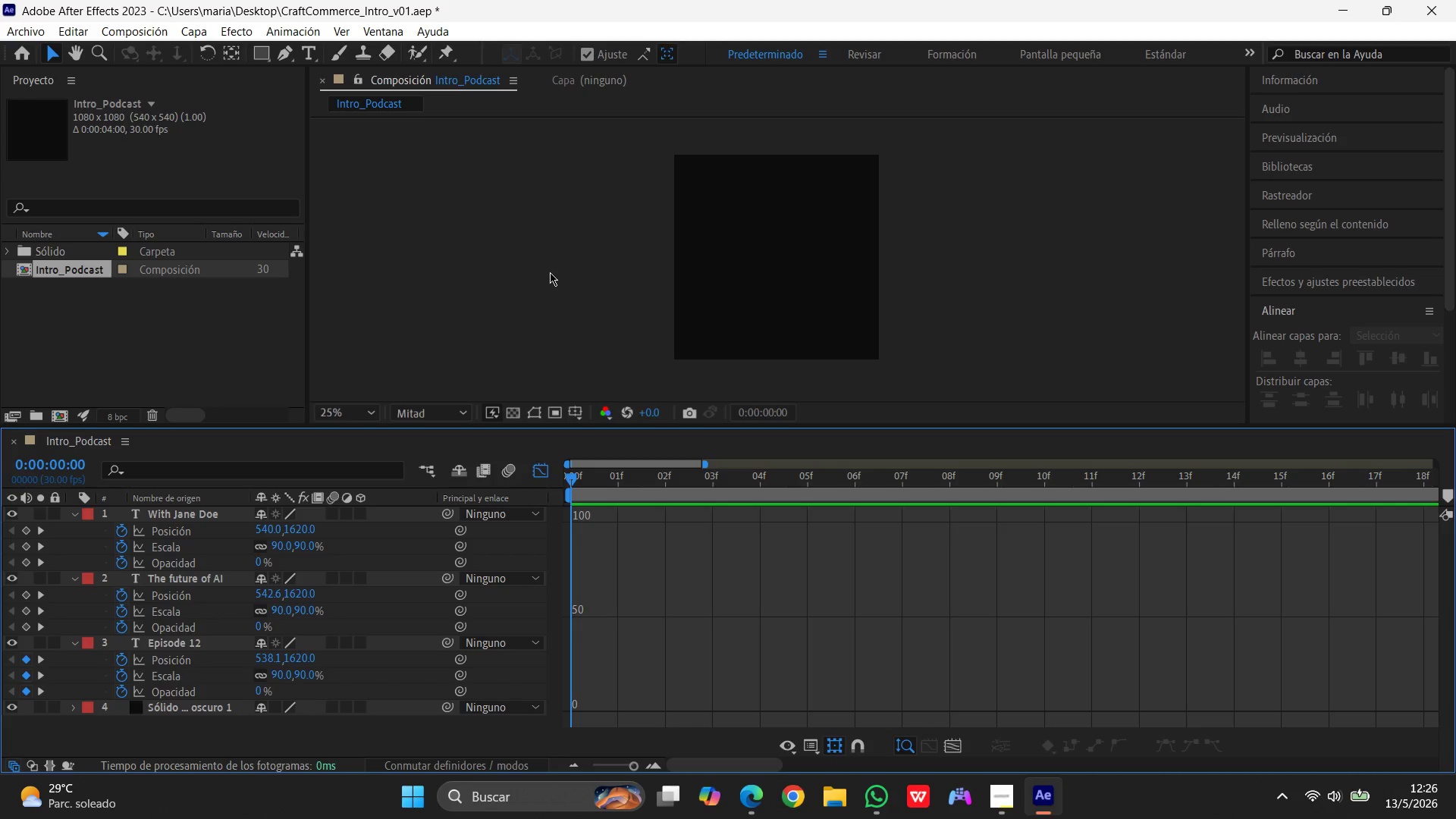 
wait(19.72)
 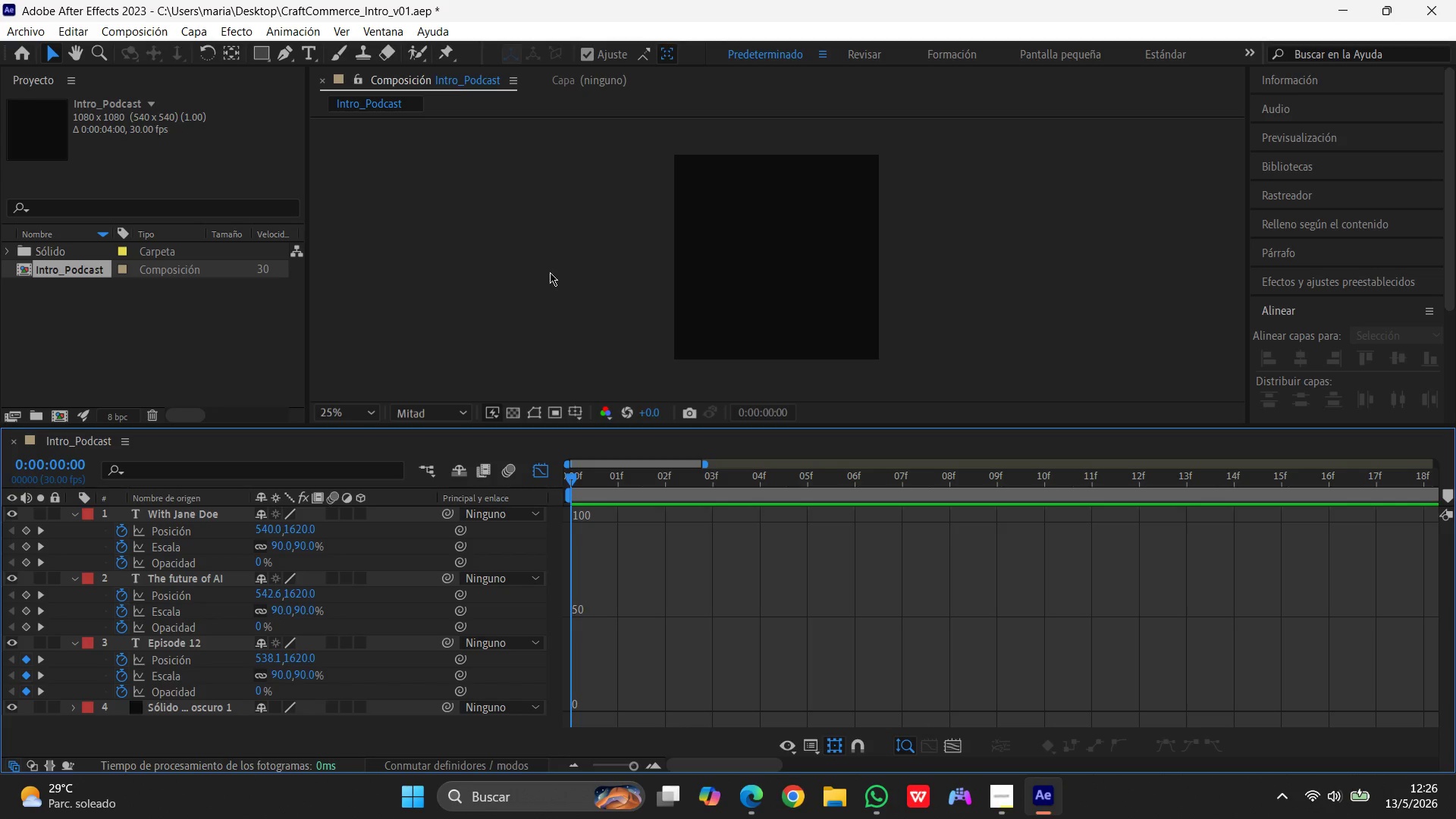 
left_click([890, 369])
 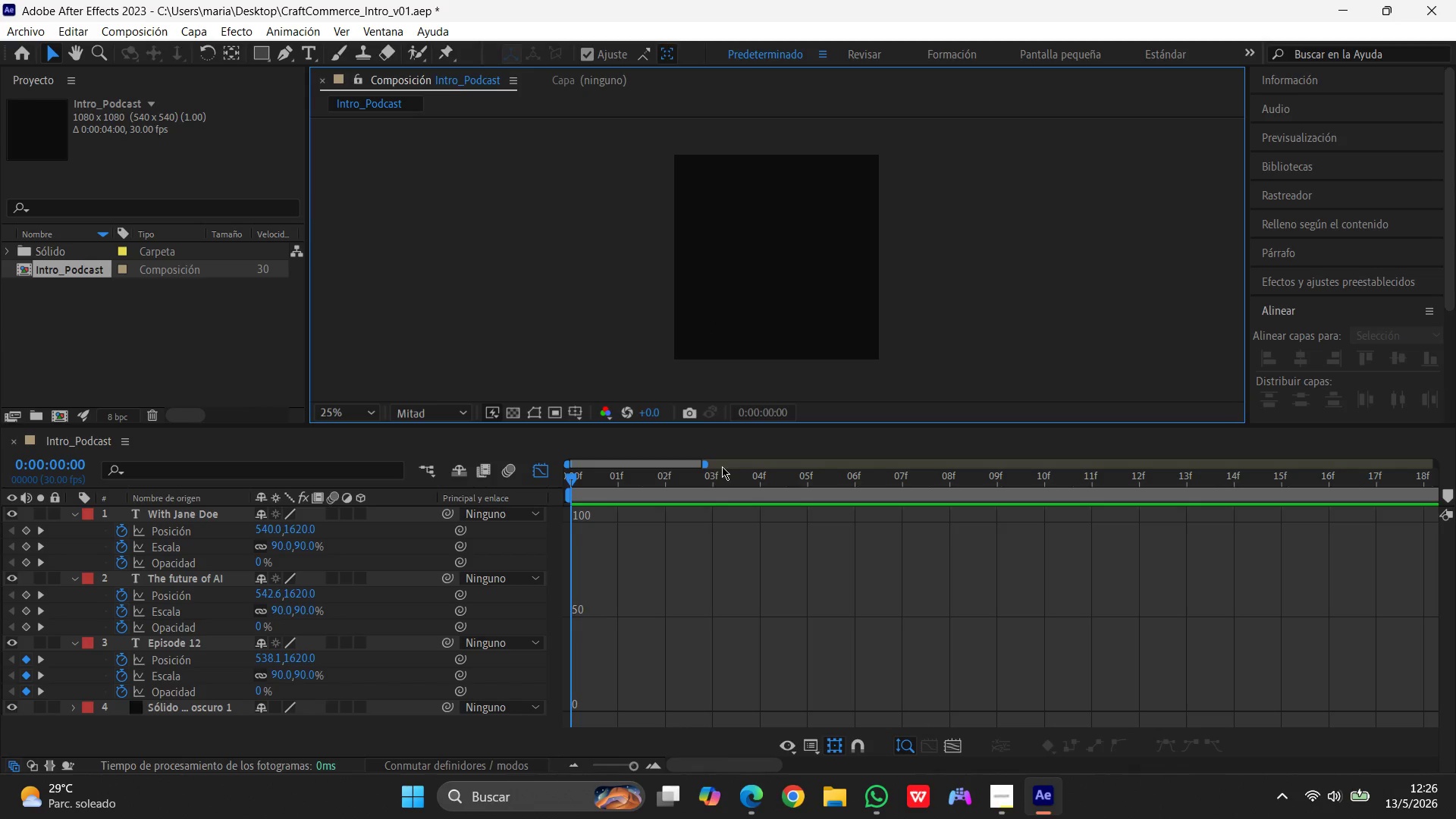 
wait(7.67)
 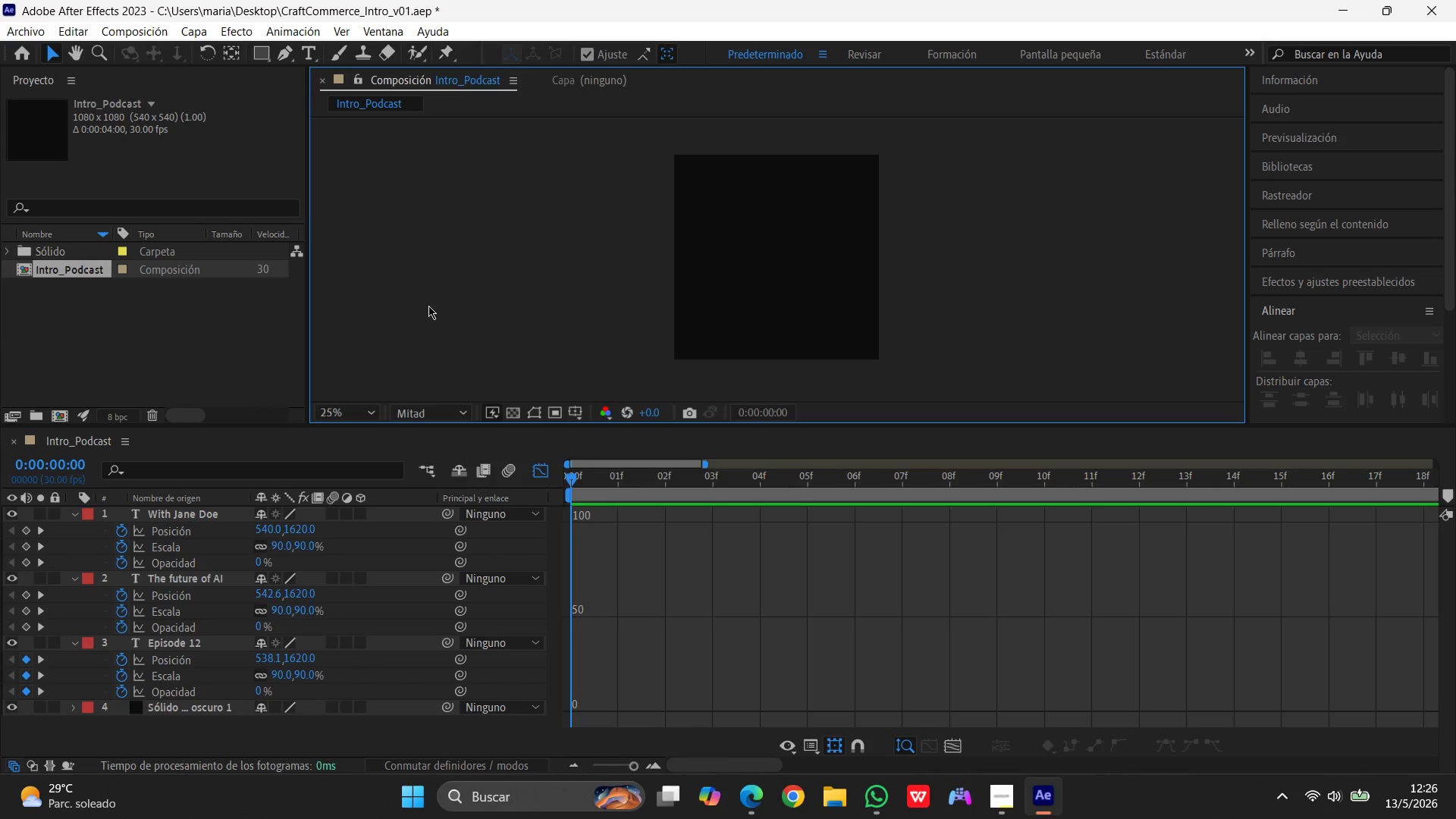 
left_click_drag(start_coordinate=[702, 463], to_coordinate=[532, 490])
 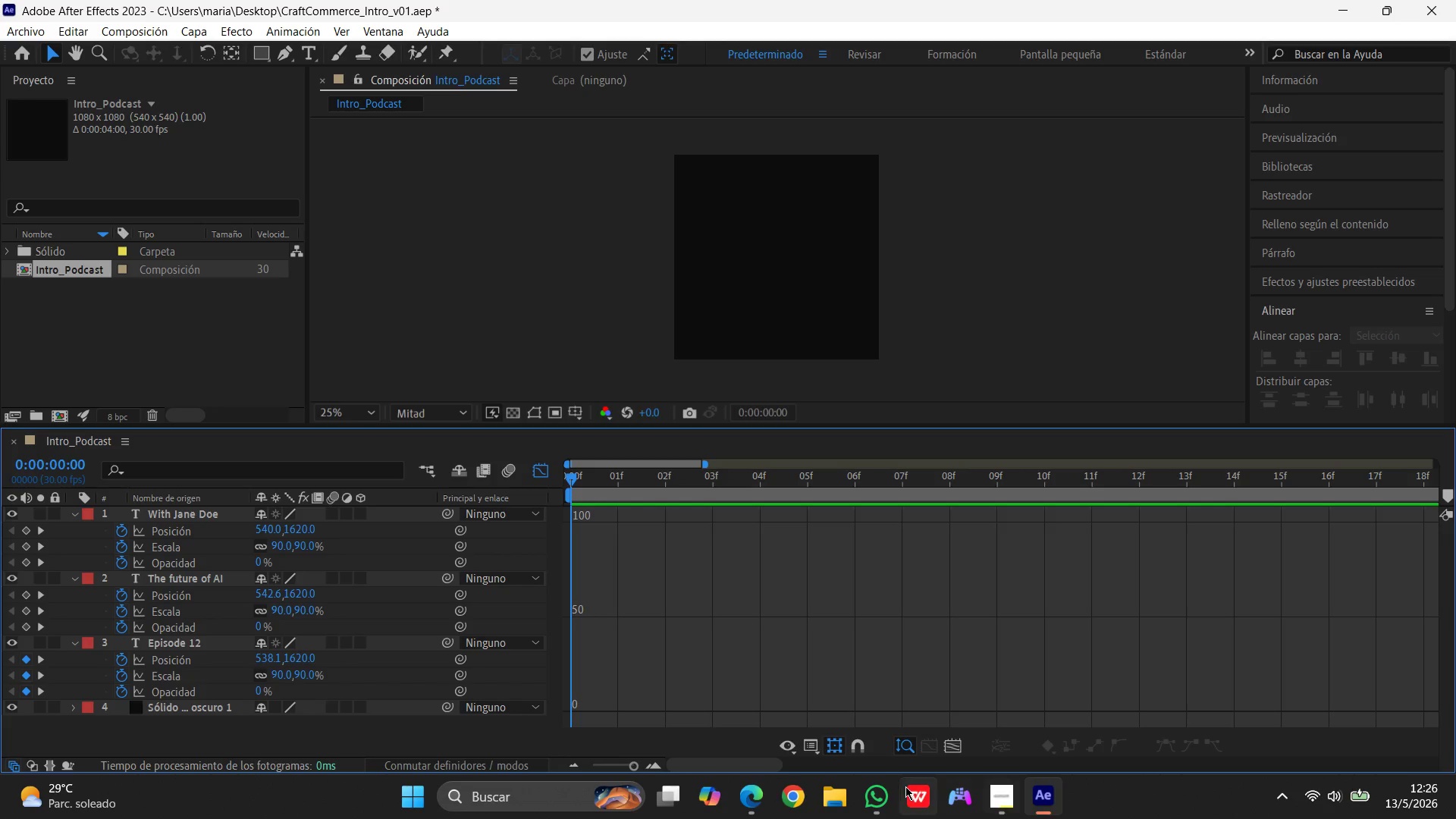 
wait(5.7)
 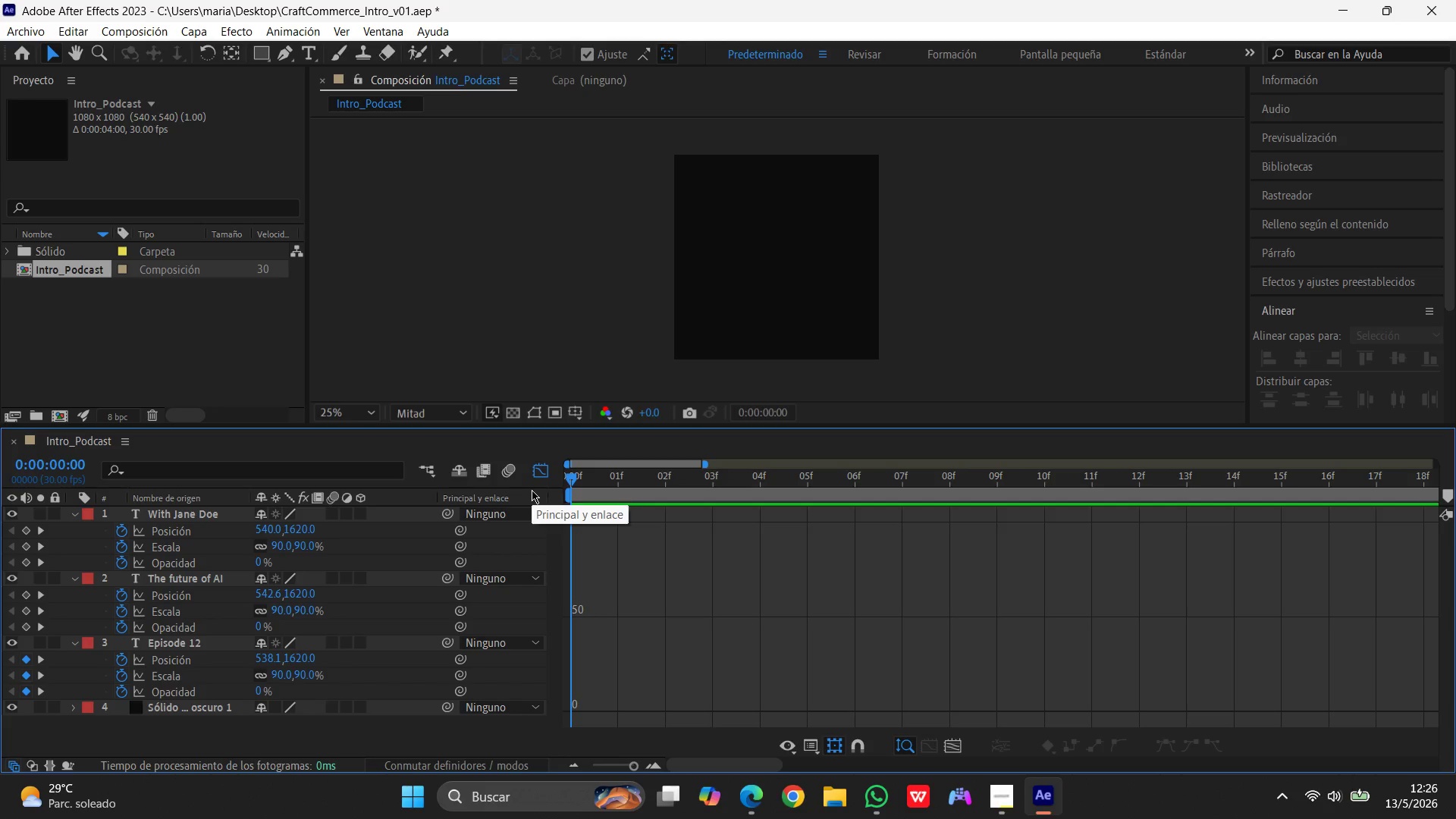 
left_click([1006, 805])